 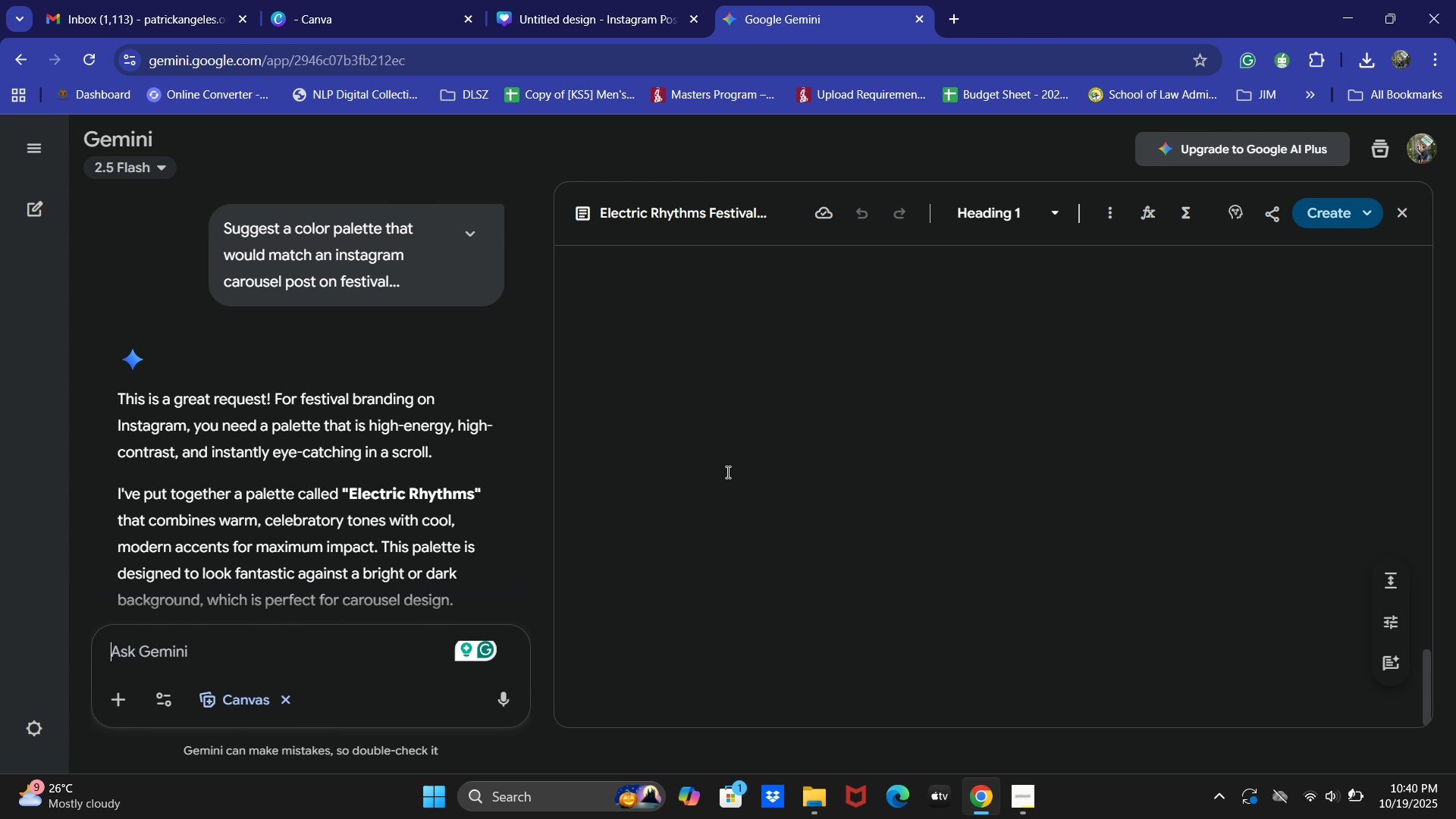 
scroll: coordinate [263, 468], scroll_direction: down, amount: 5.0
 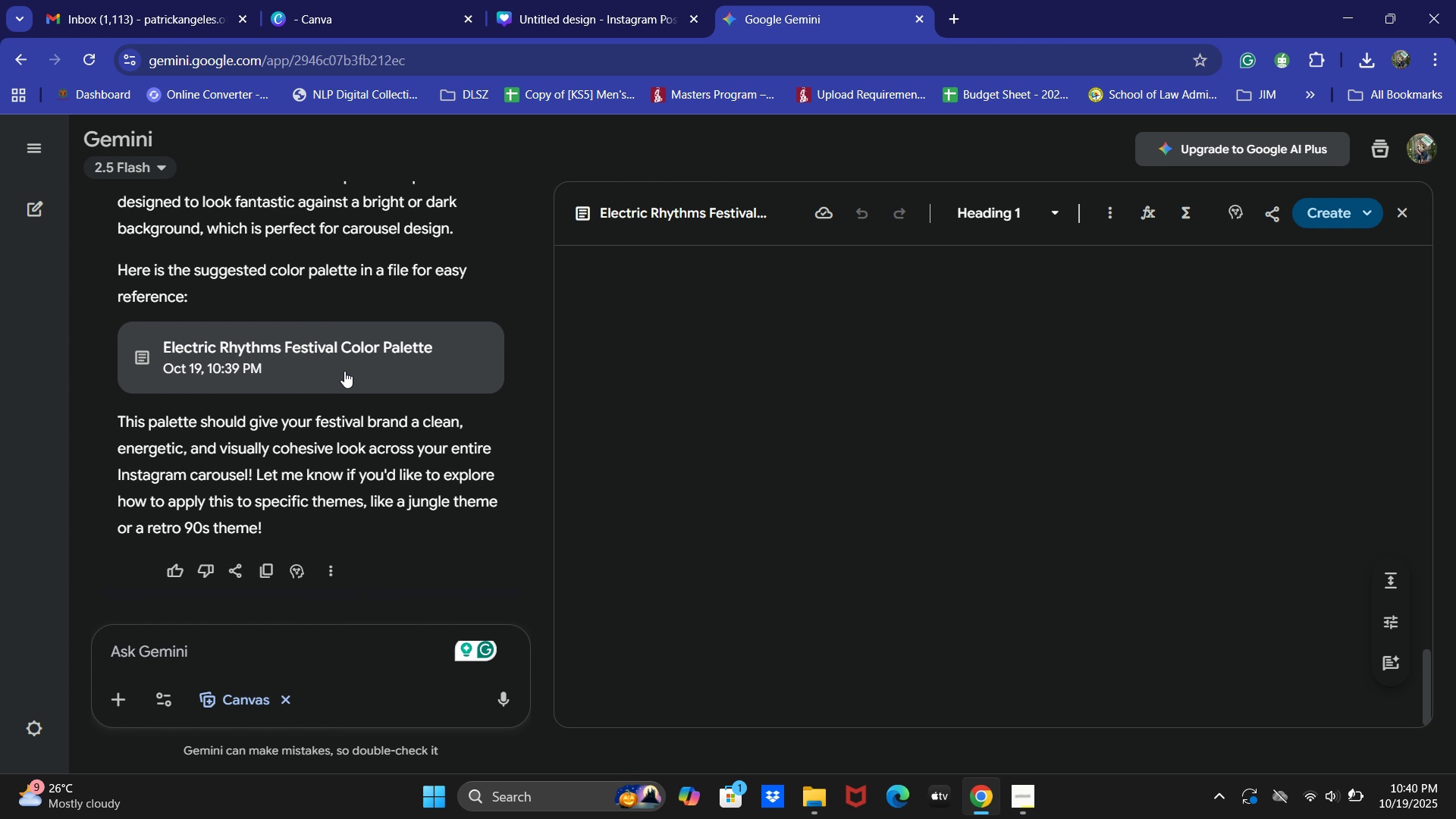 
left_click([334, 355])
 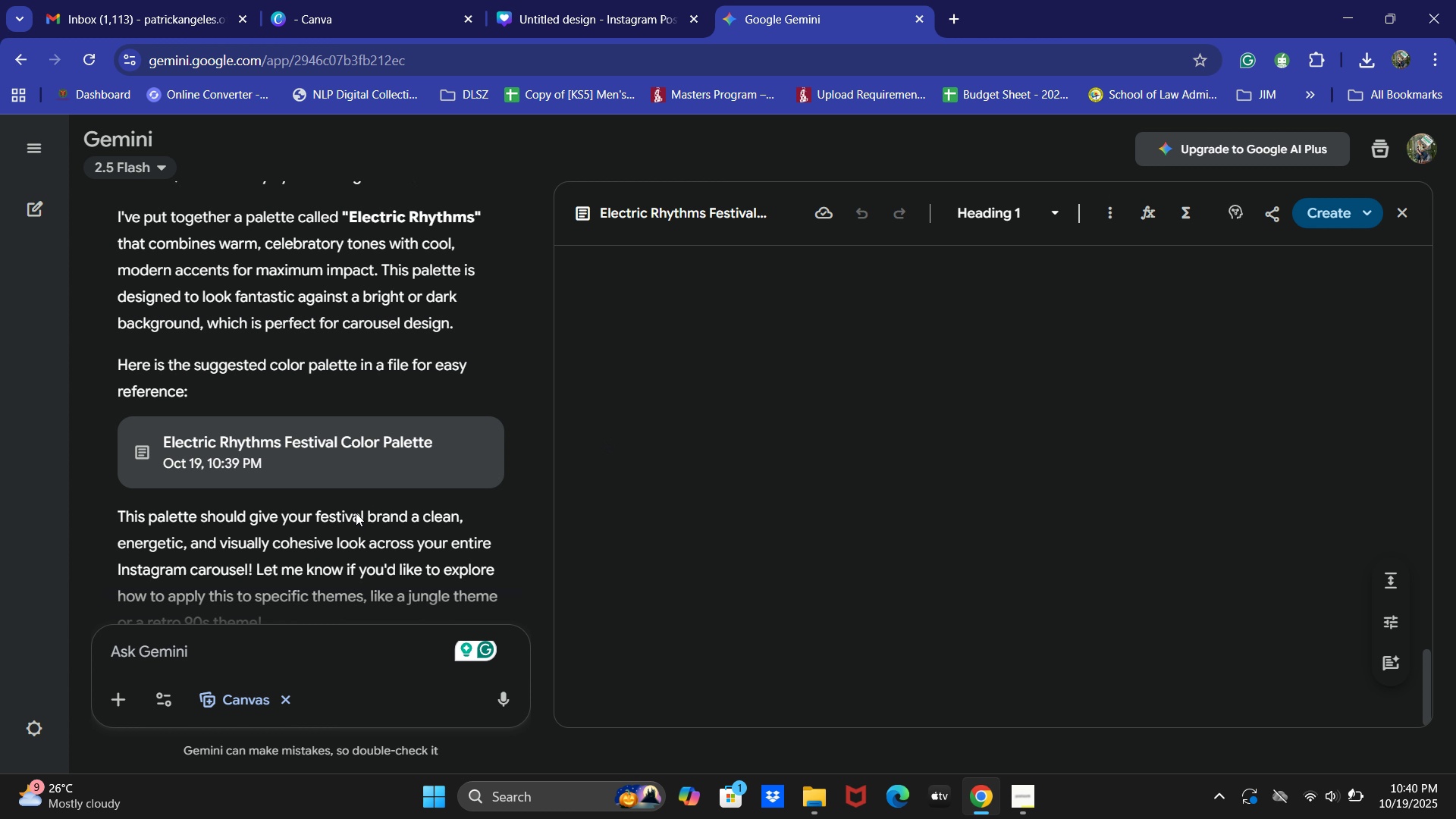 
scroll: coordinate [356, 513], scroll_direction: up, amount: 2.0
 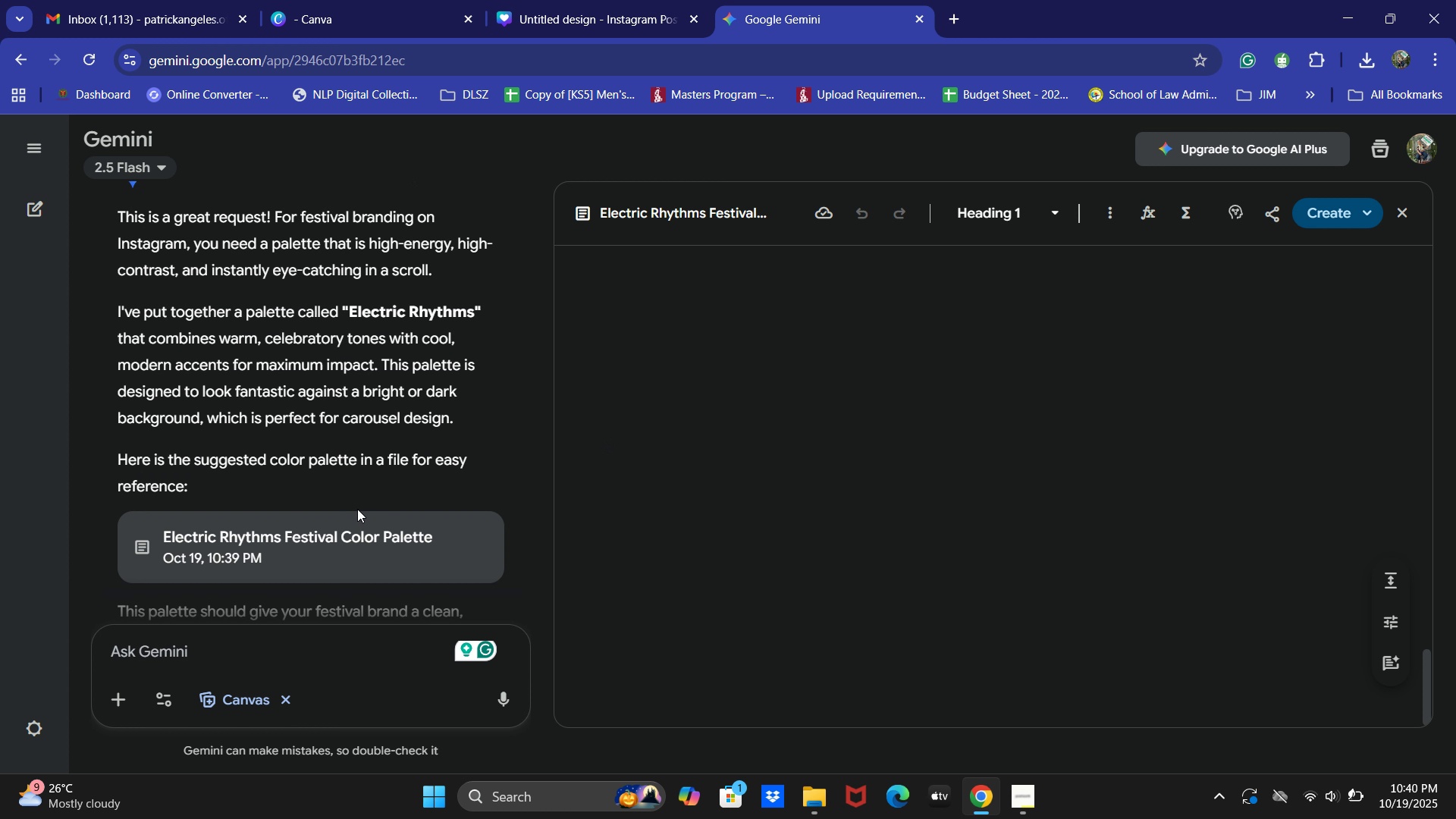 
left_click([533, 0])
 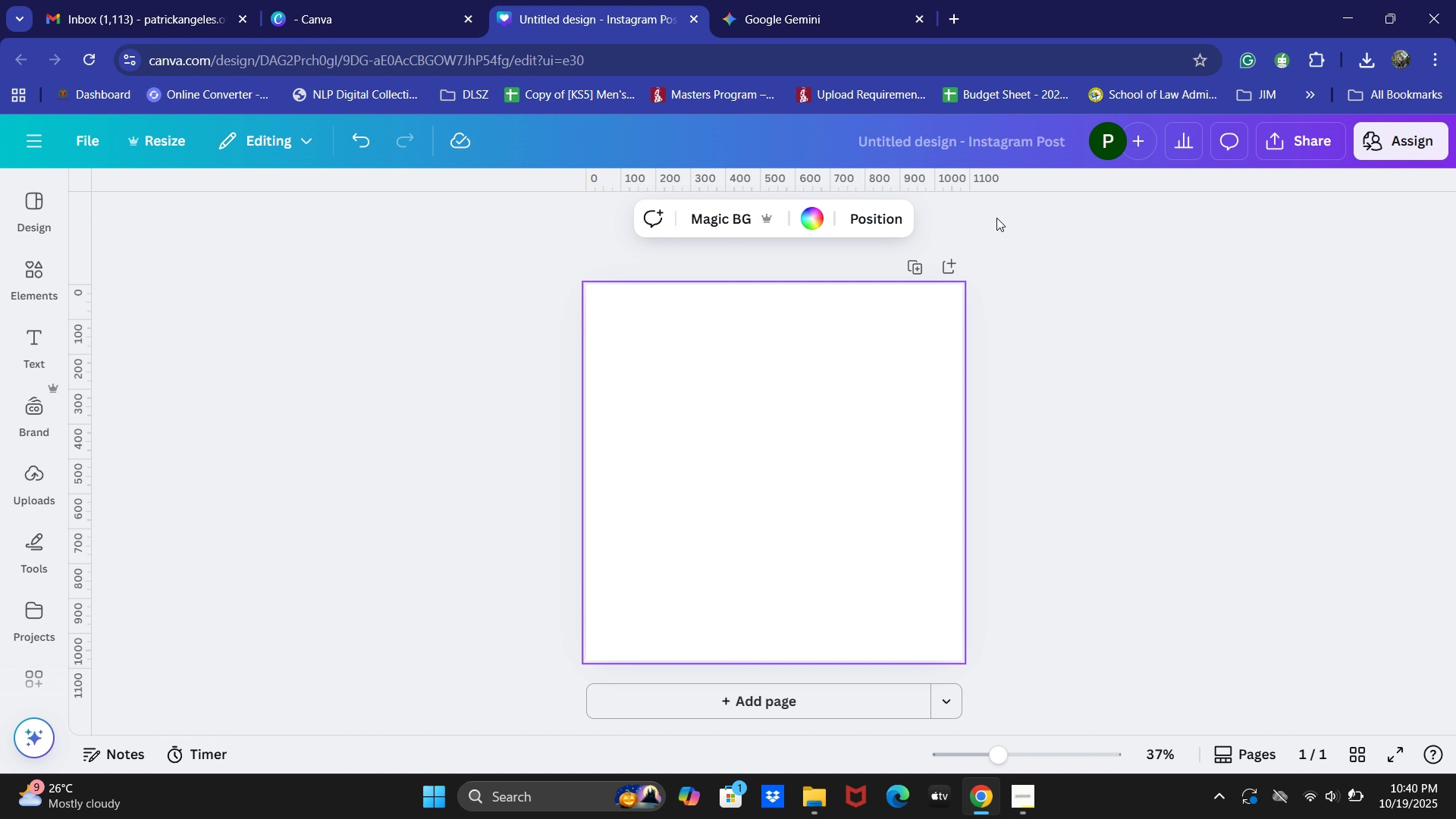 
scroll: coordinate [1003, 222], scroll_direction: up, amount: 2.0
 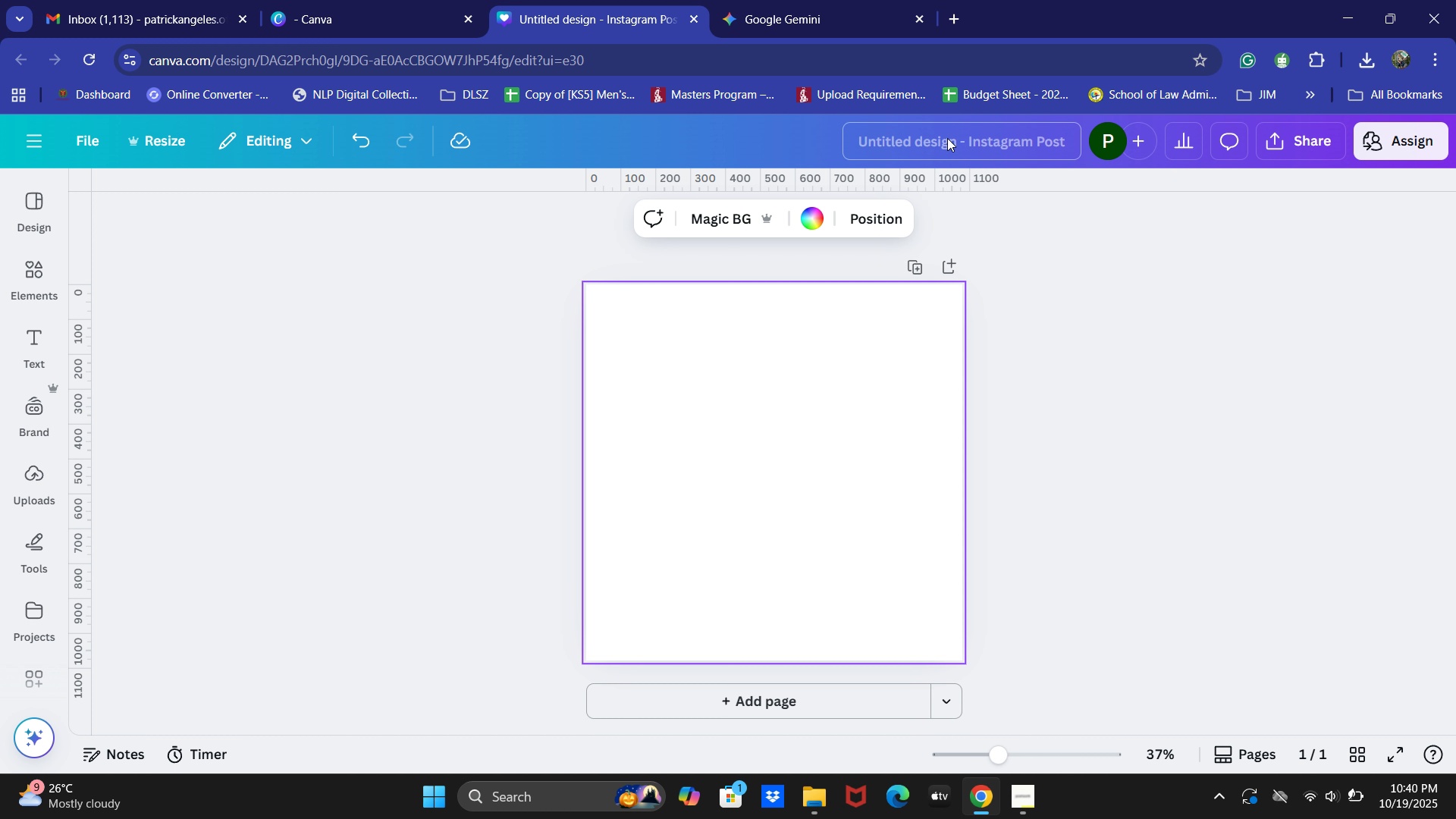 
left_click([947, 138])
 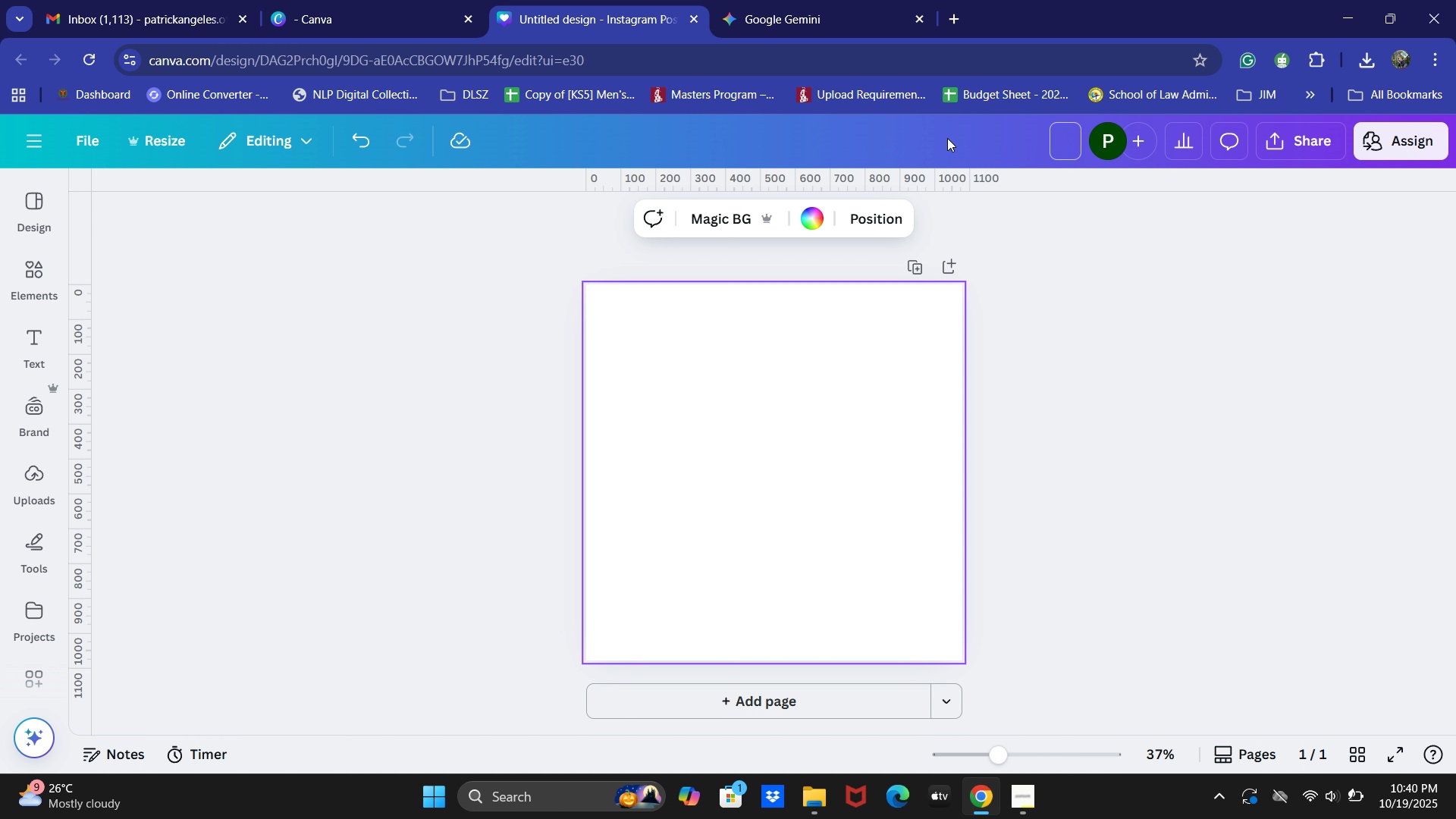 
type(Instagra )
key(Backspace)
type(m Carousel Post)
key(Backspace)
key(Backspace)
key(Backspace)
key(Backspace)
key(Backspace)
type(: Festv)
key(Backspace)
type(ivl)
key(Backspace)
type(al Branding)
 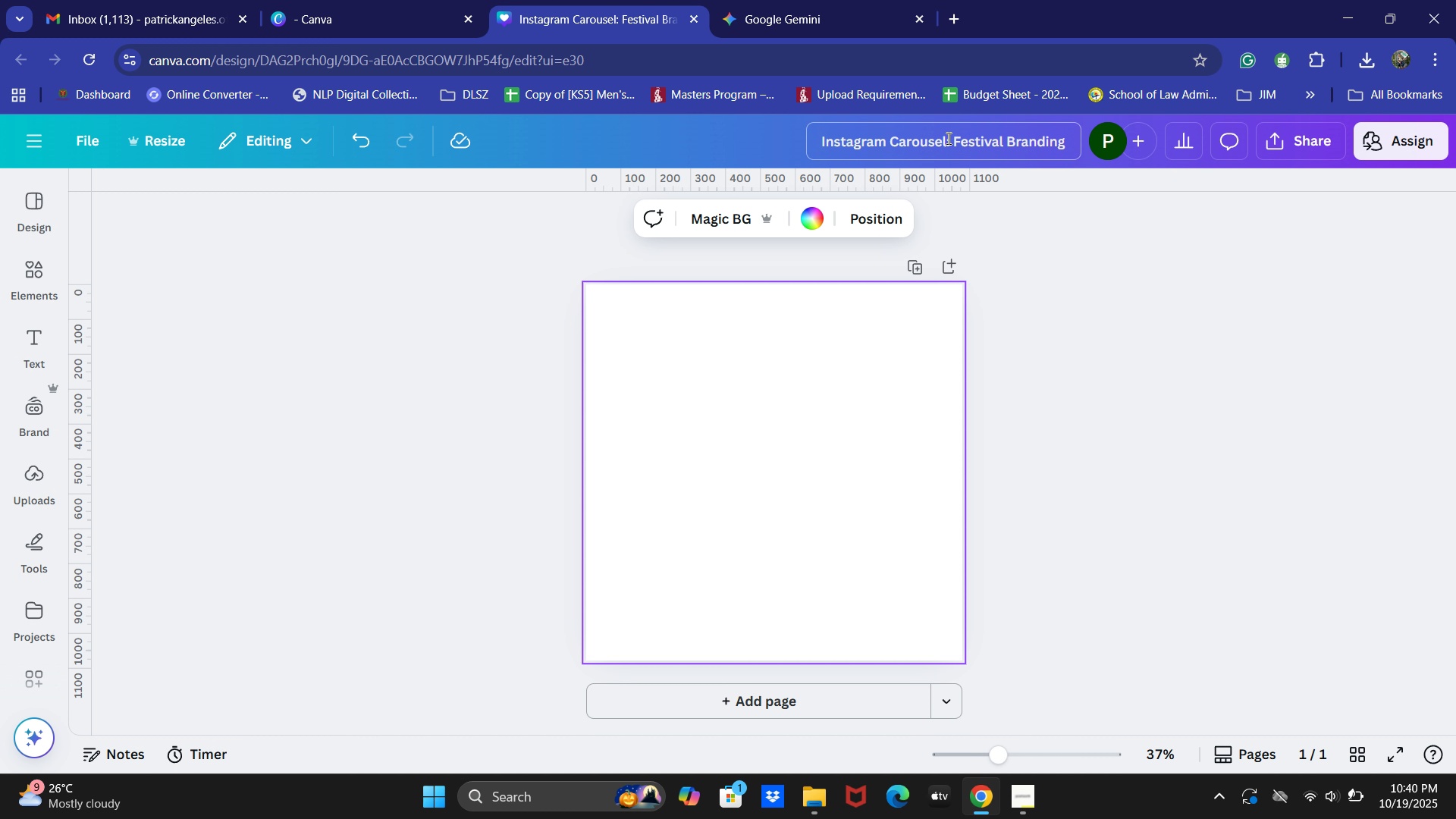 
 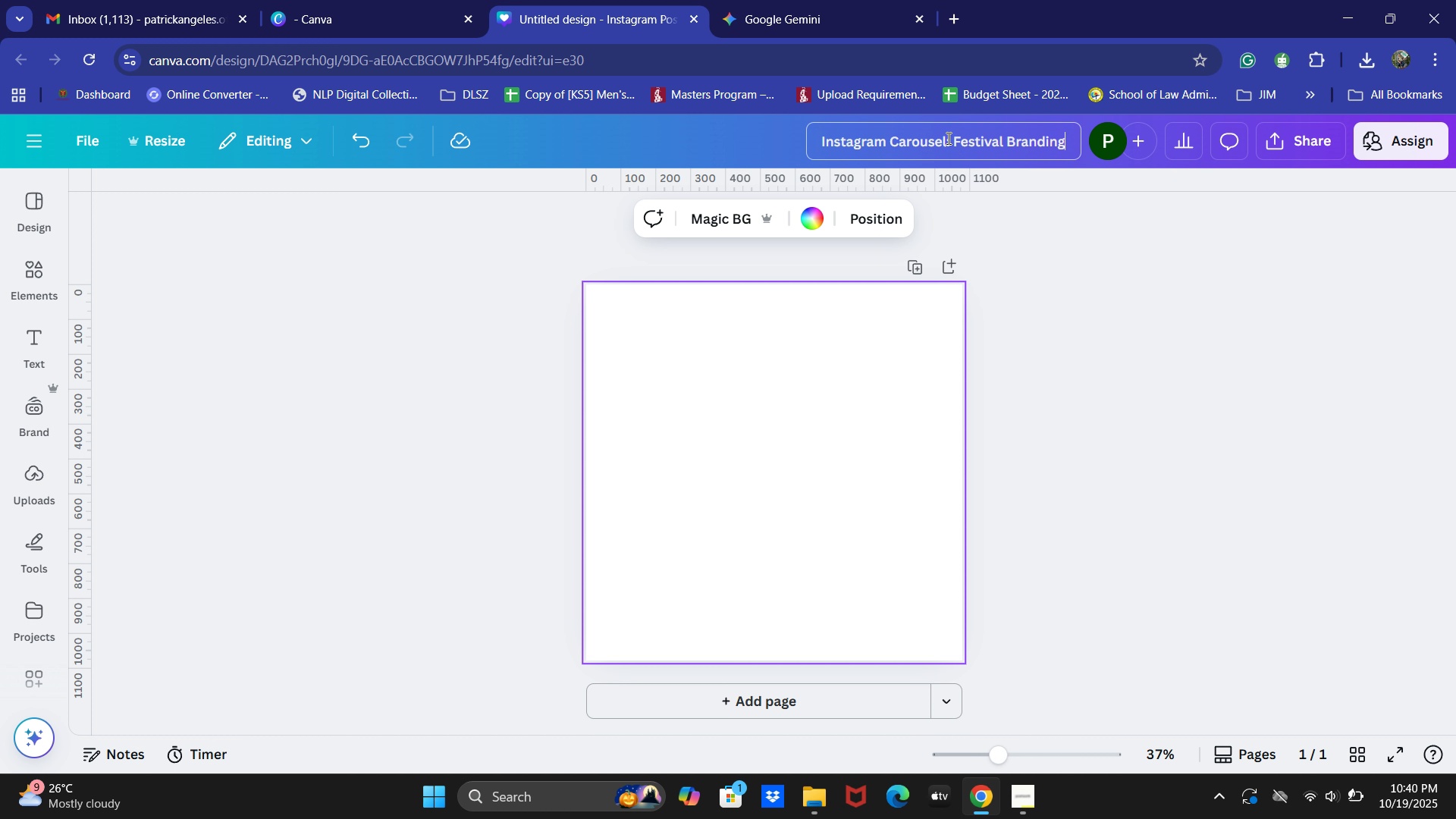 
key(Enter)
 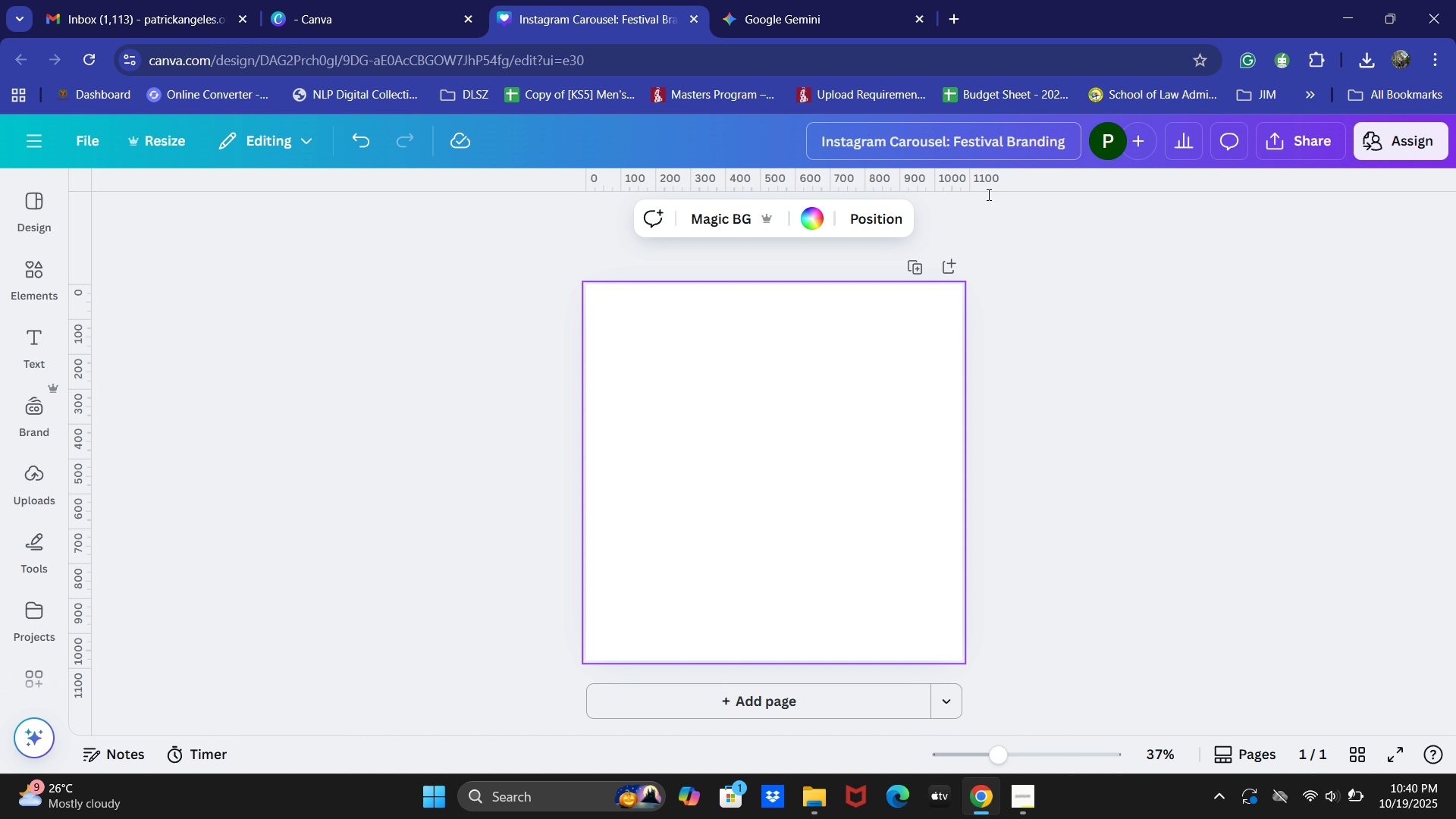 
left_click([1283, 417])
 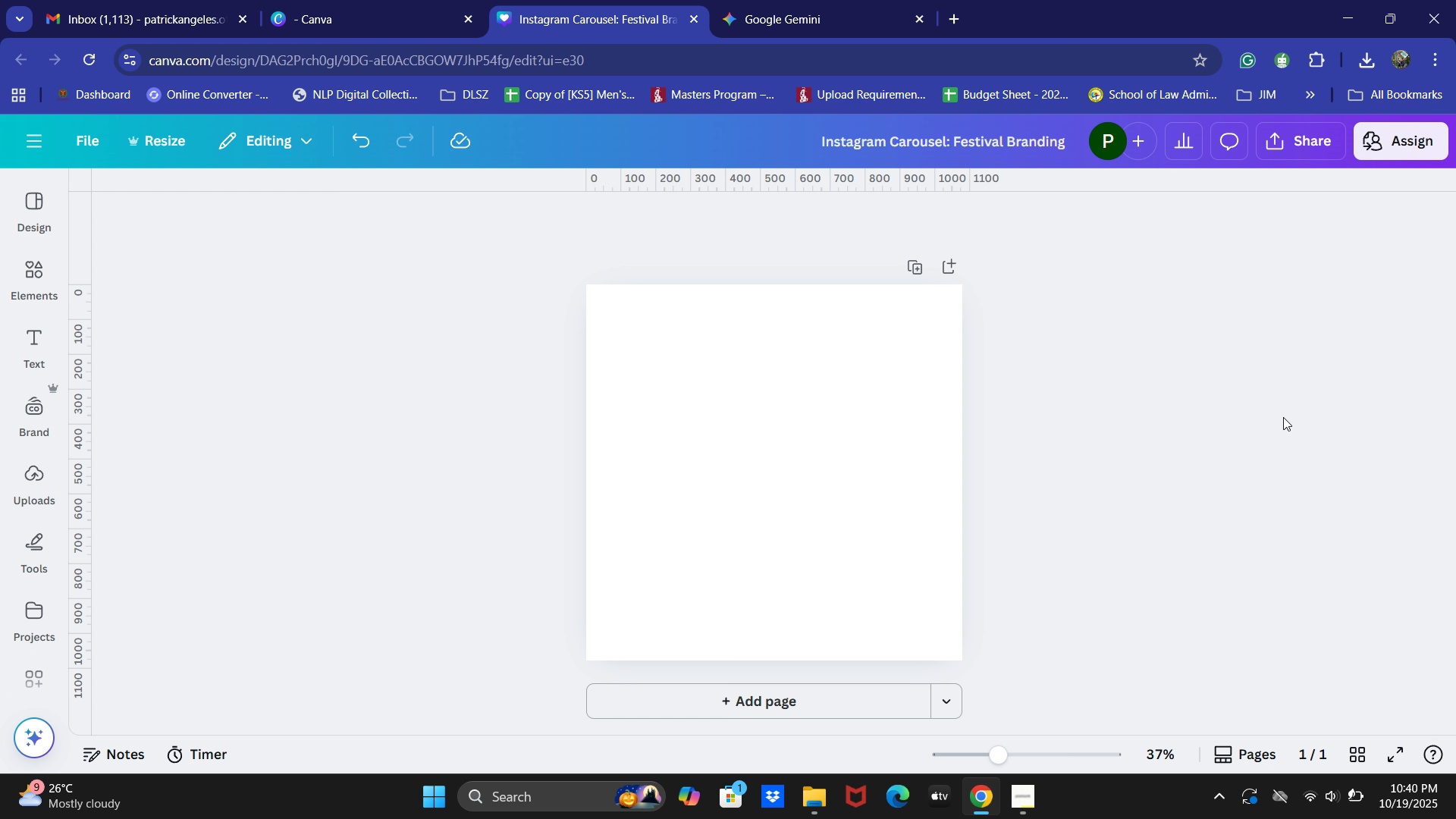 
wait(12.26)
 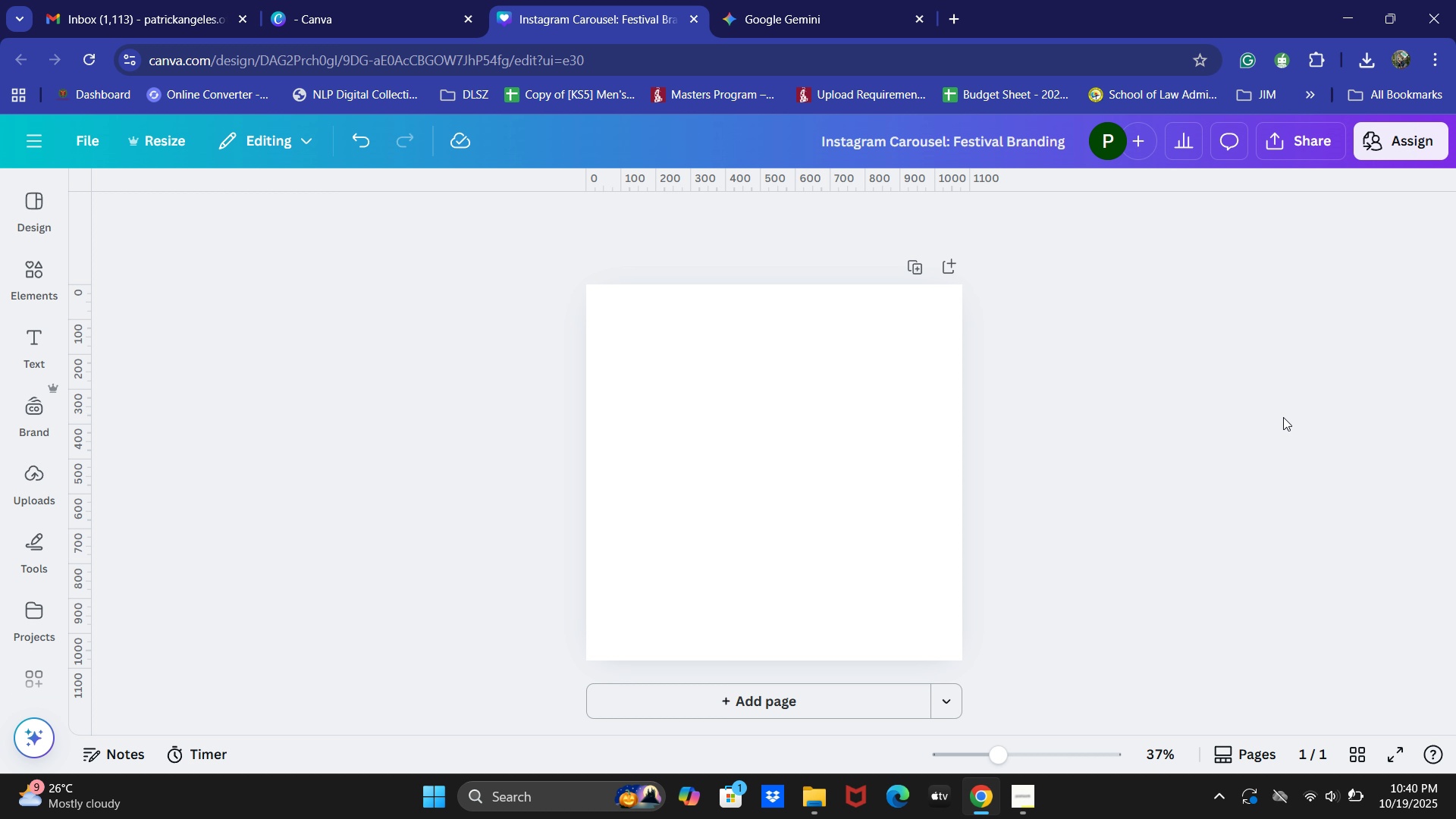 
left_click([1040, 801])